 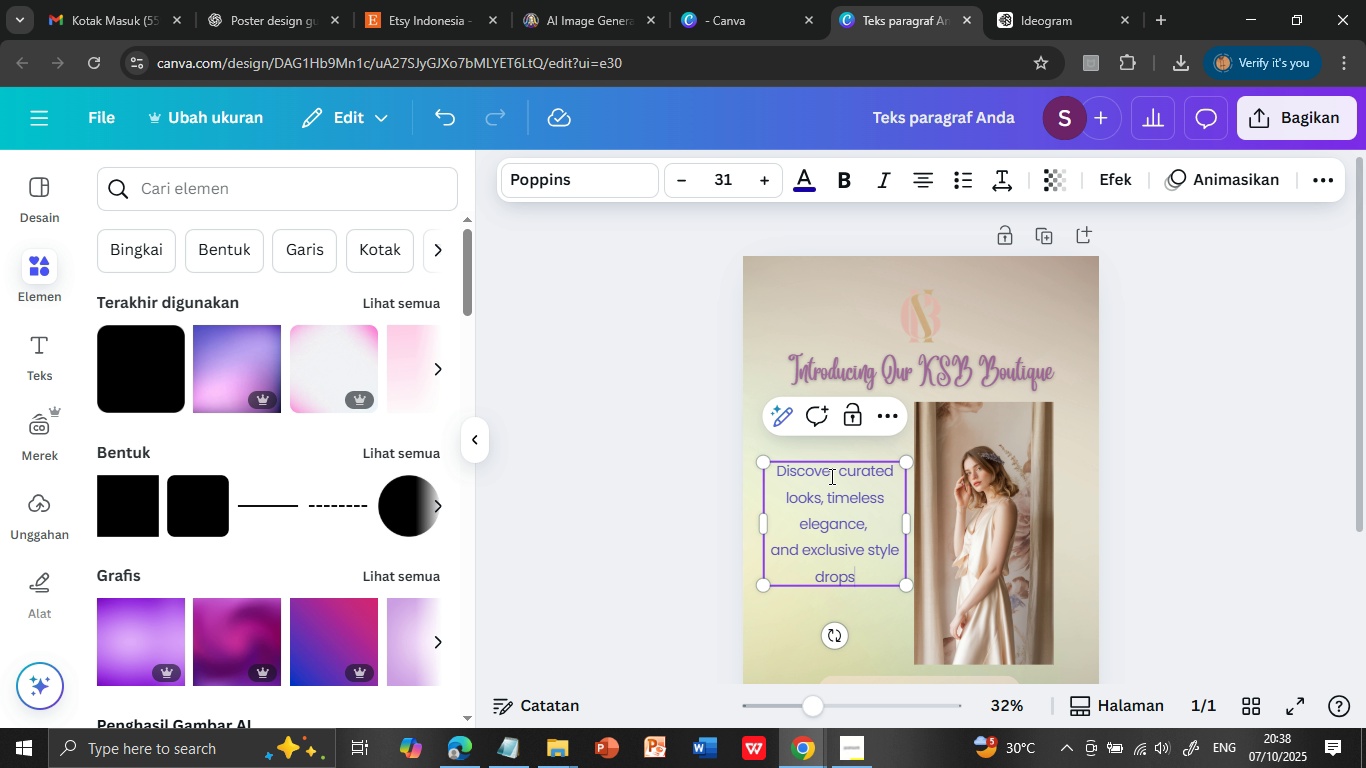 
key(ArrowDown)
 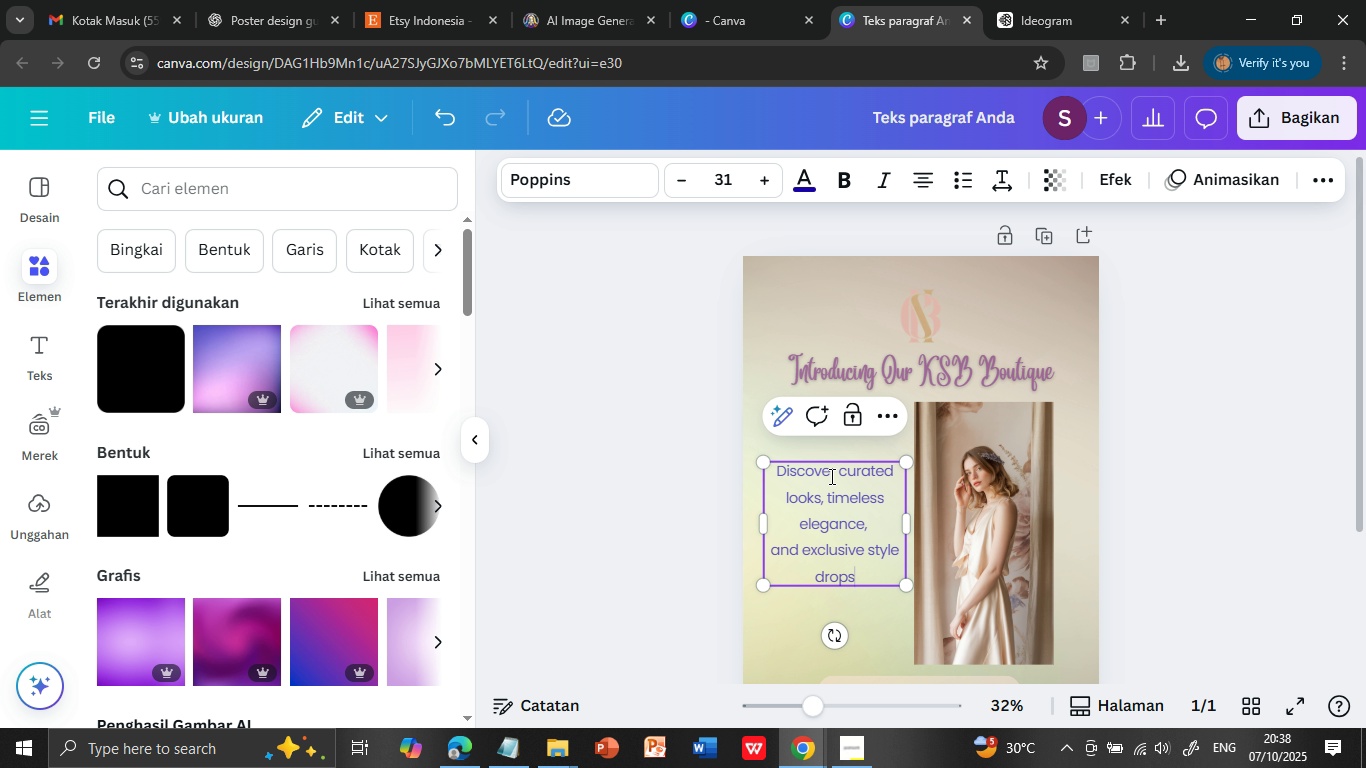 
key(ArrowDown)
 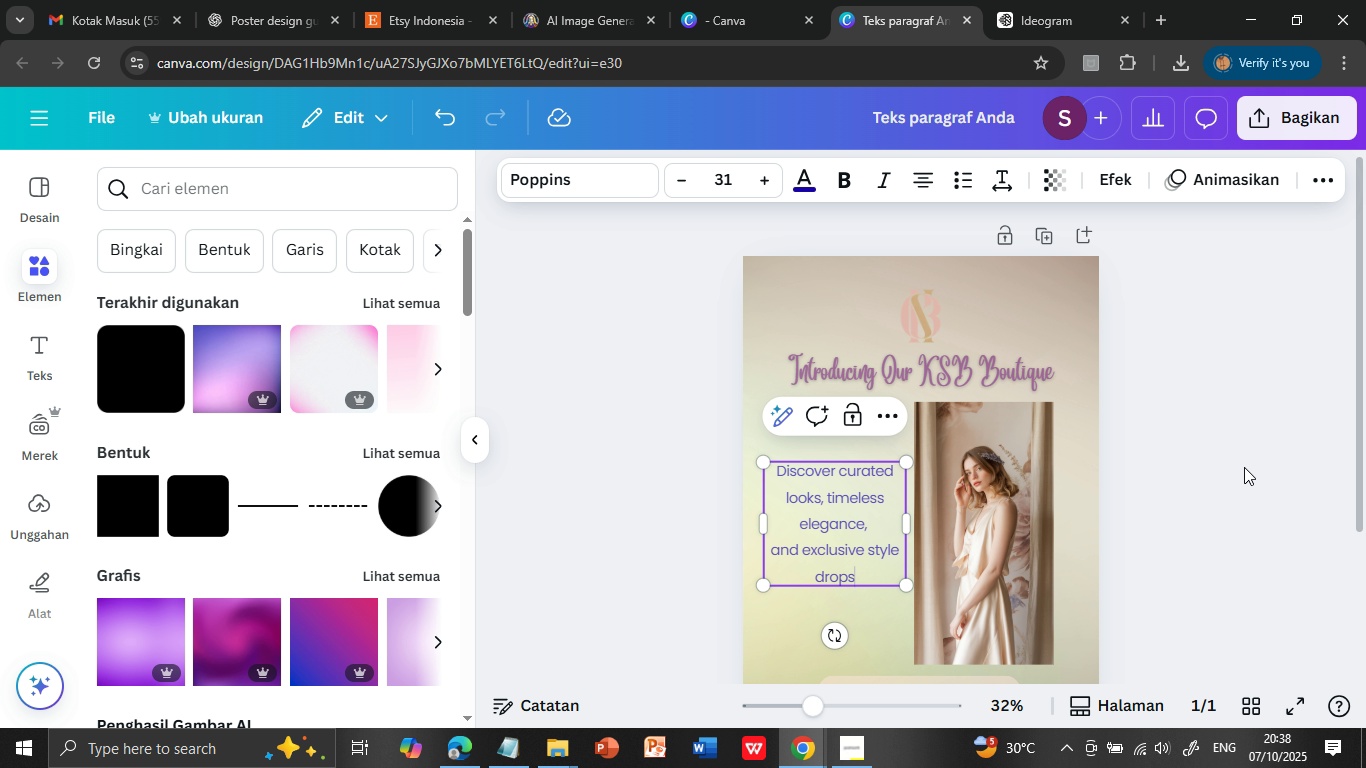 
left_click([1244, 467])
 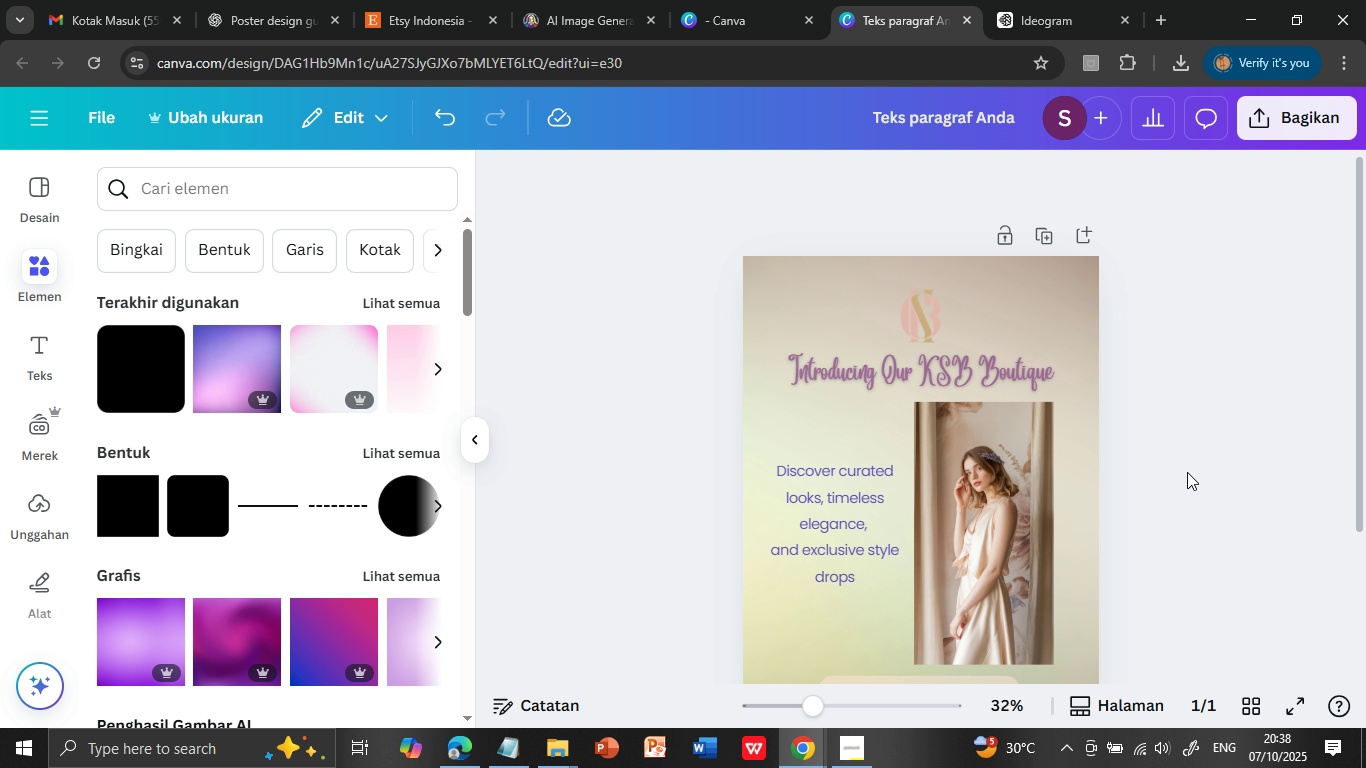 
left_click([848, 528])
 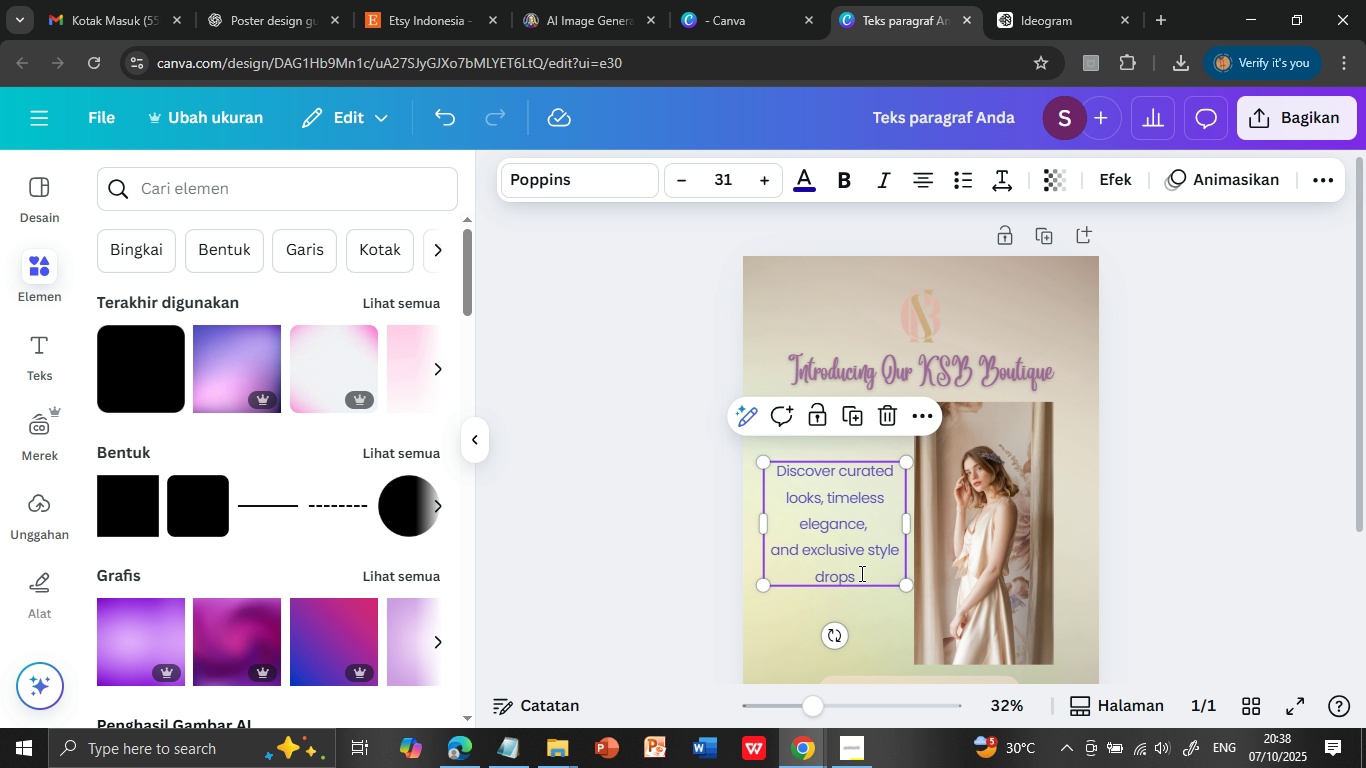 
left_click([860, 573])
 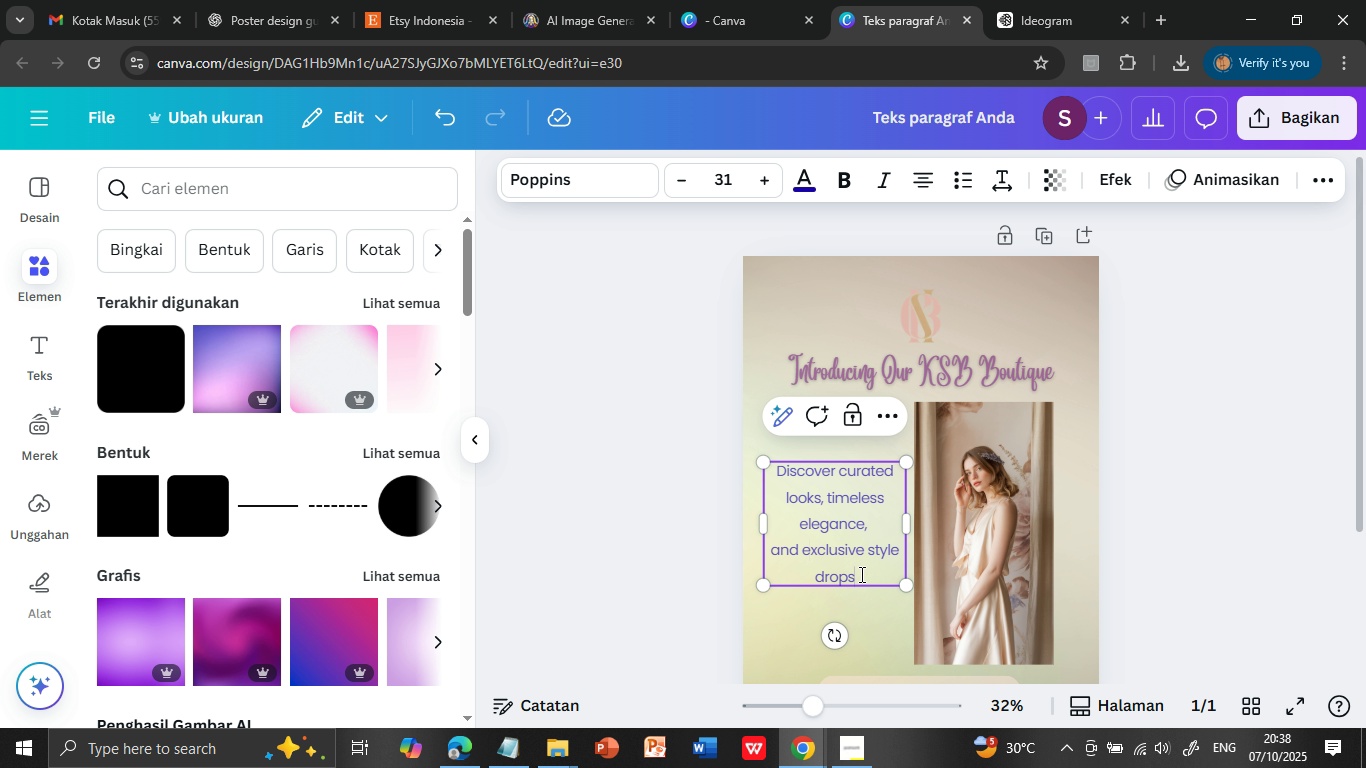 
left_click([860, 574])
 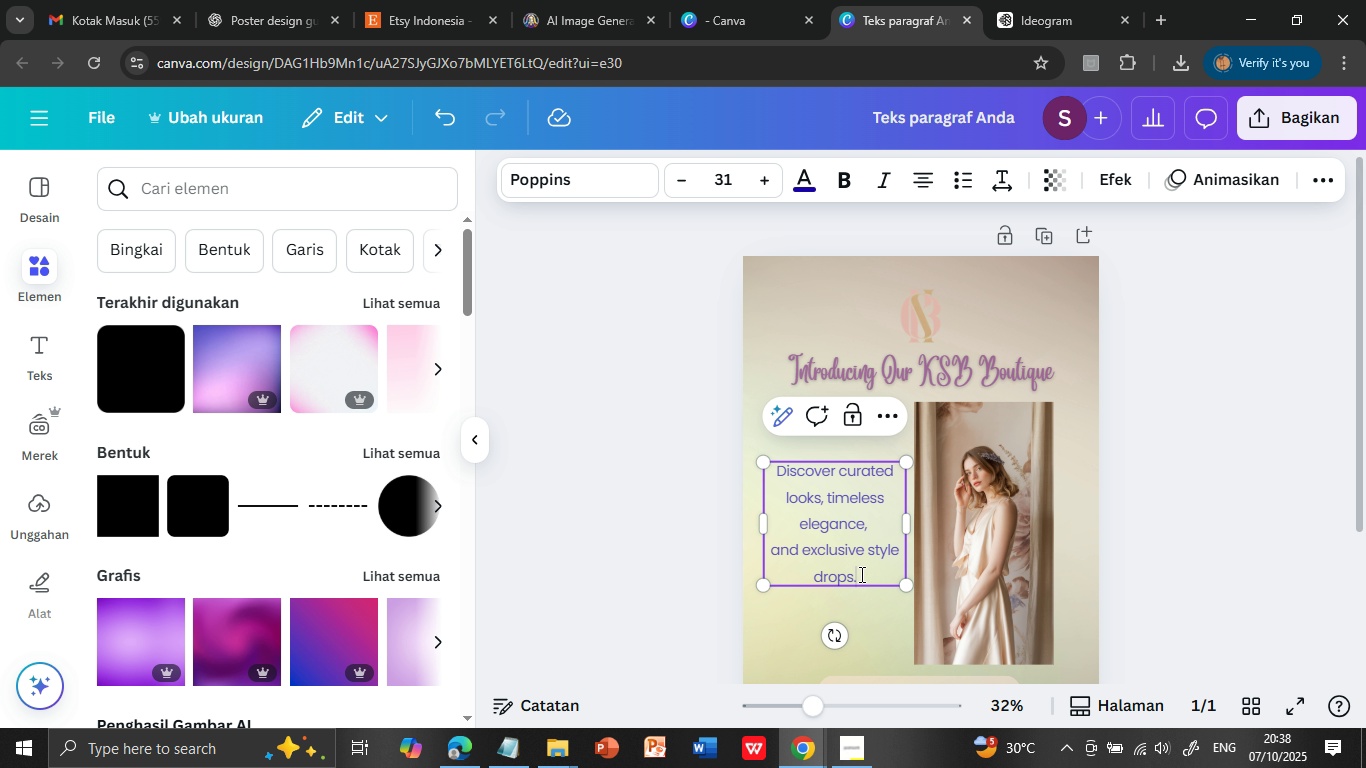 
key(Period)
 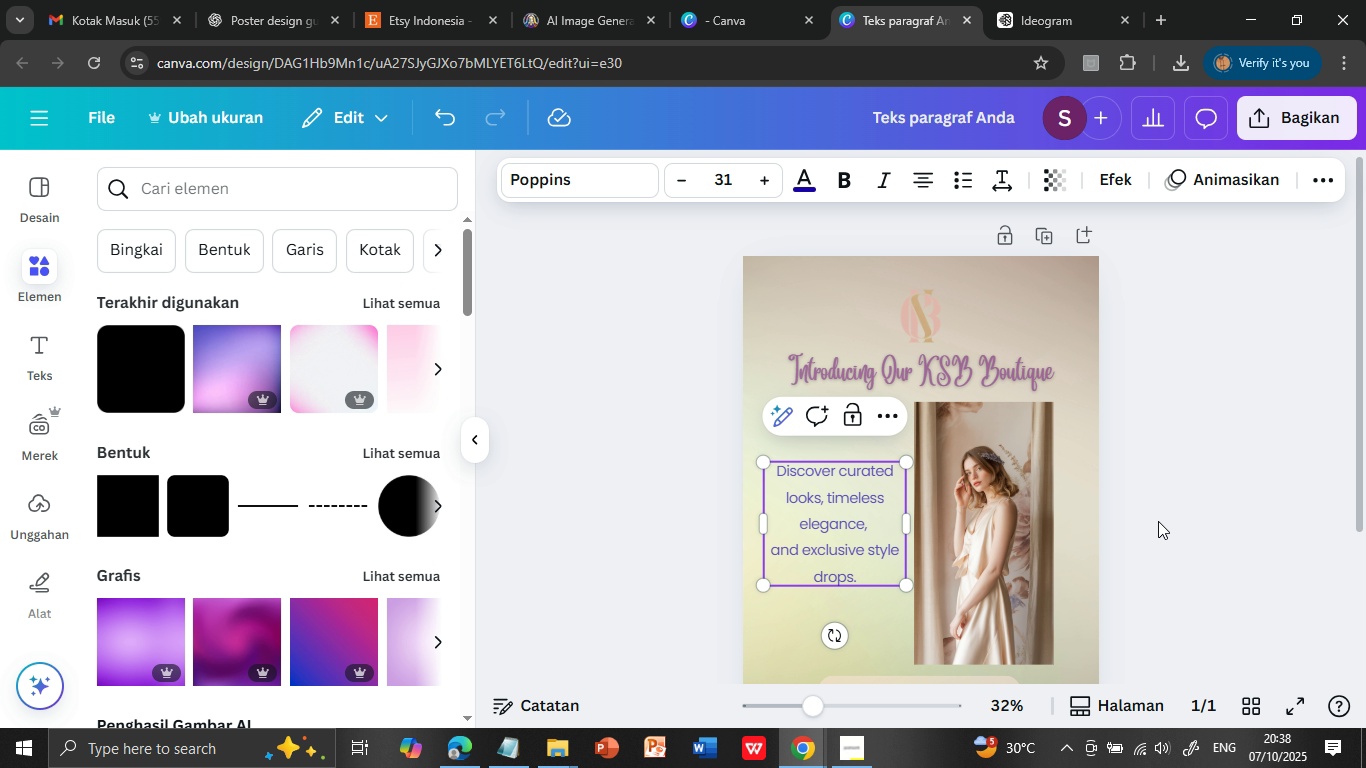 
left_click([1158, 521])
 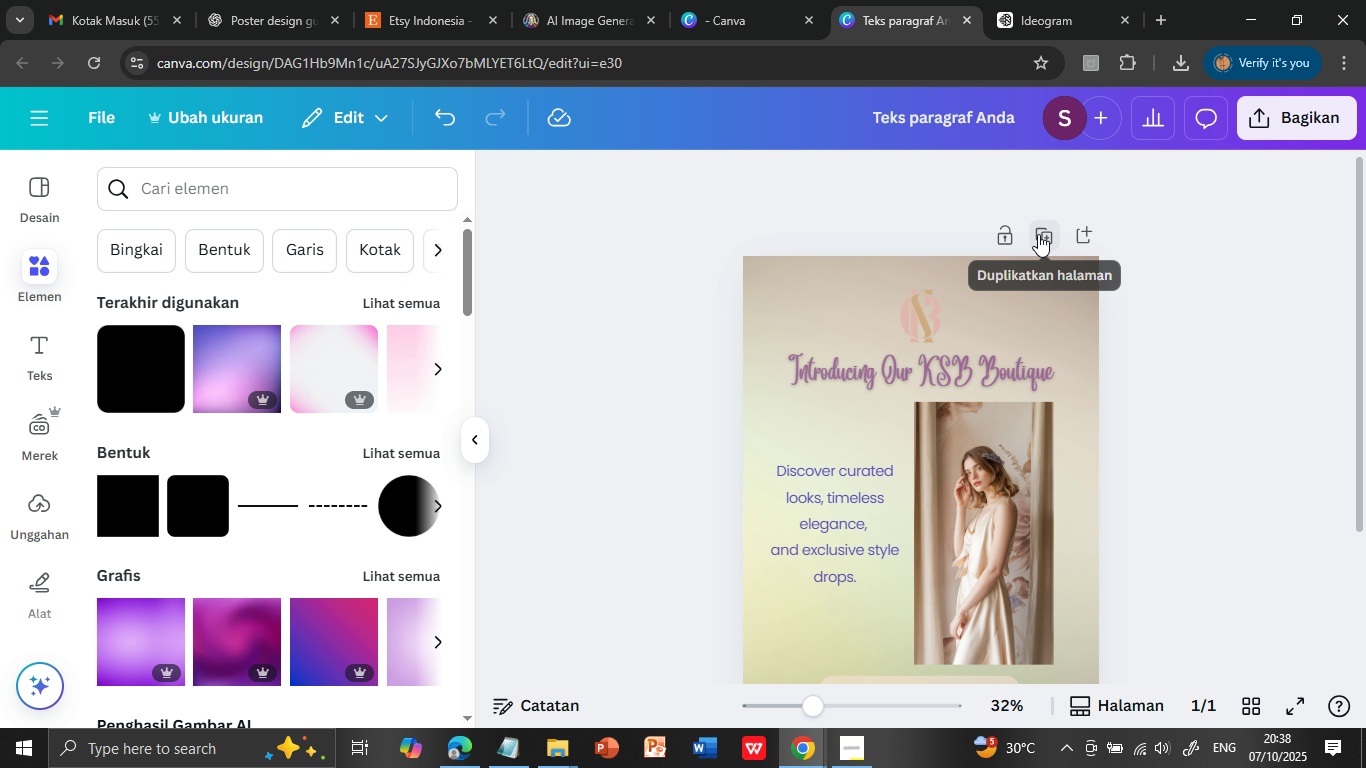 
left_click([1038, 234])
 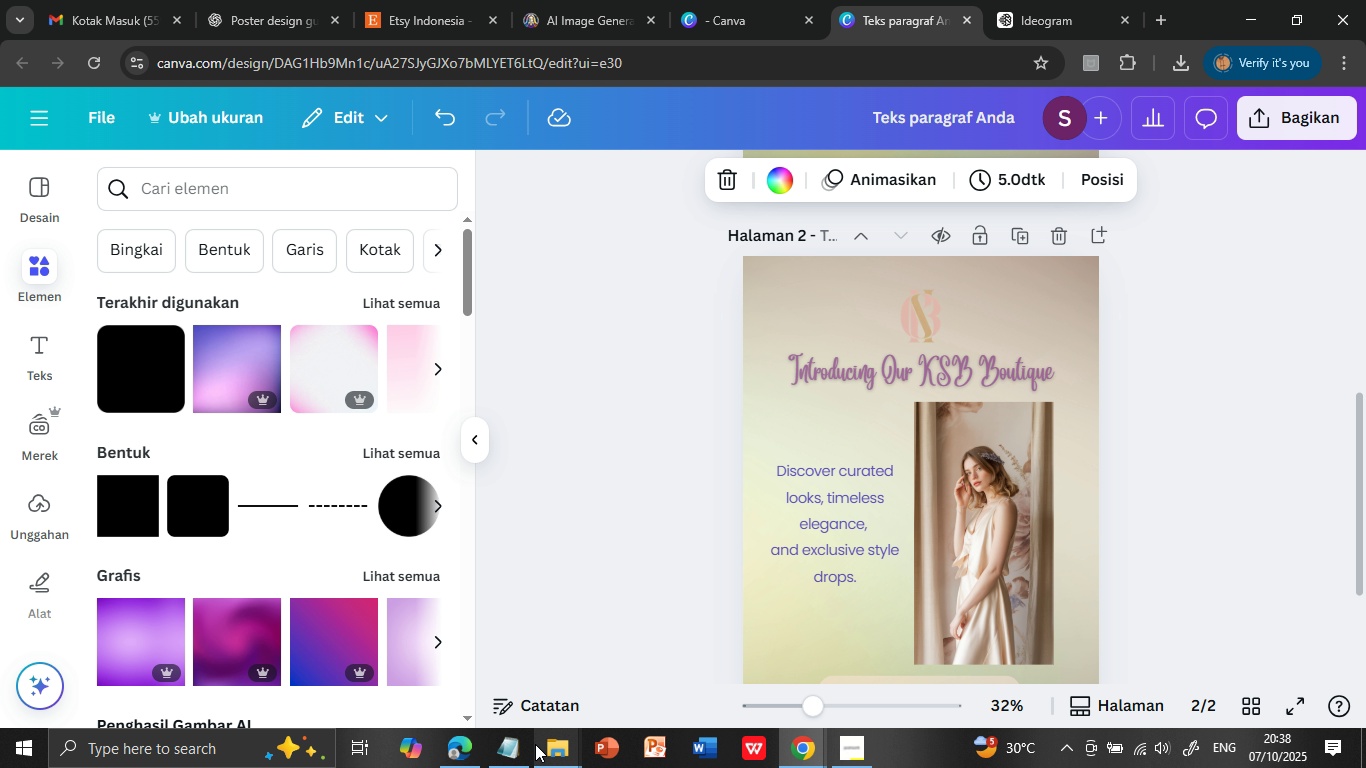 
left_click([506, 753])
 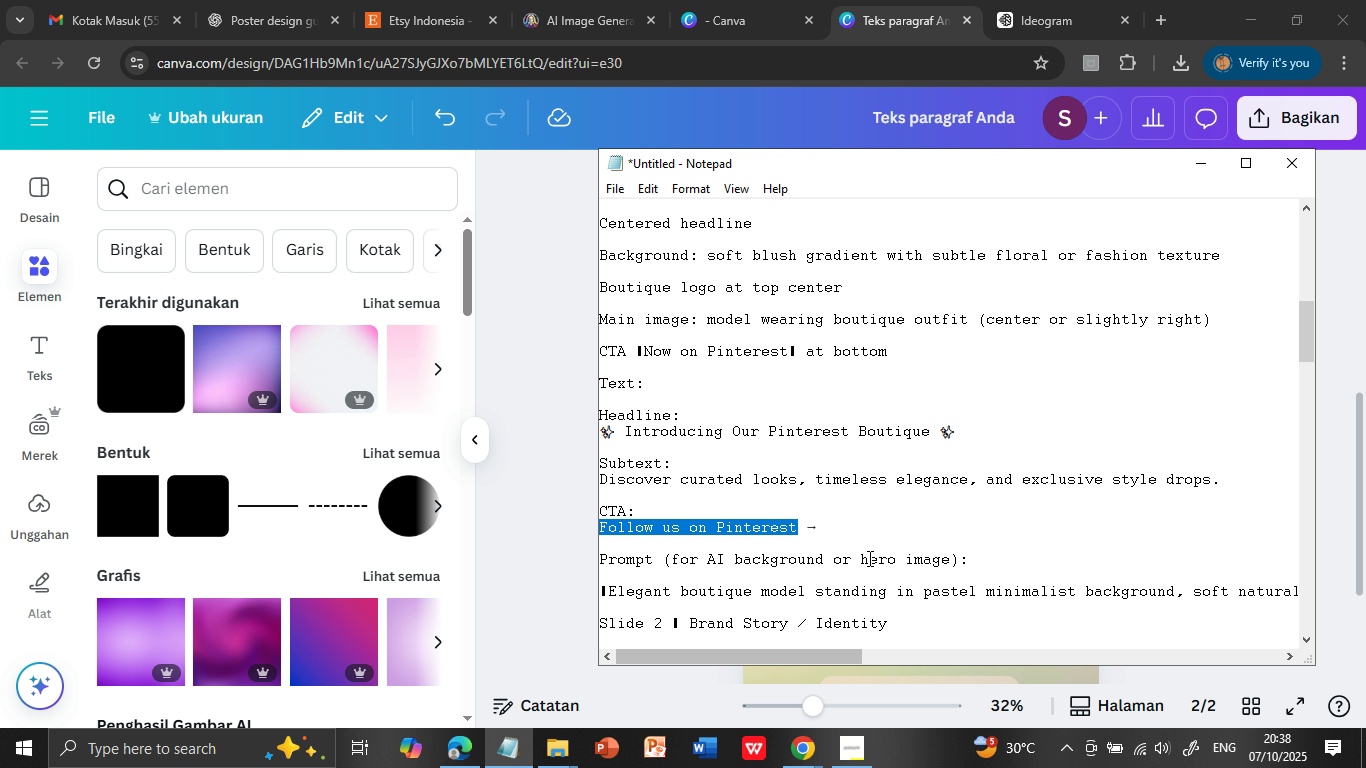 
scroll: coordinate [772, 482], scroll_direction: down, amount: 3.0
 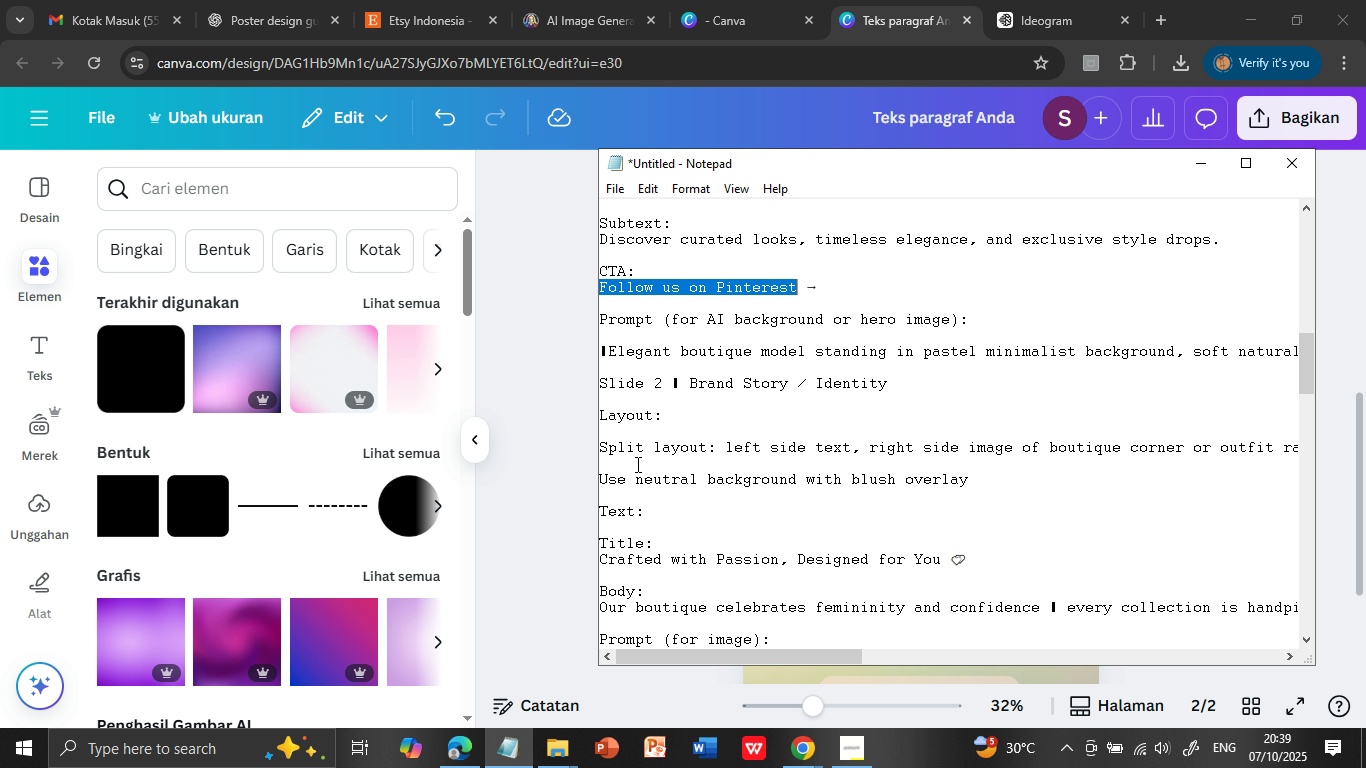 
wait(6.71)
 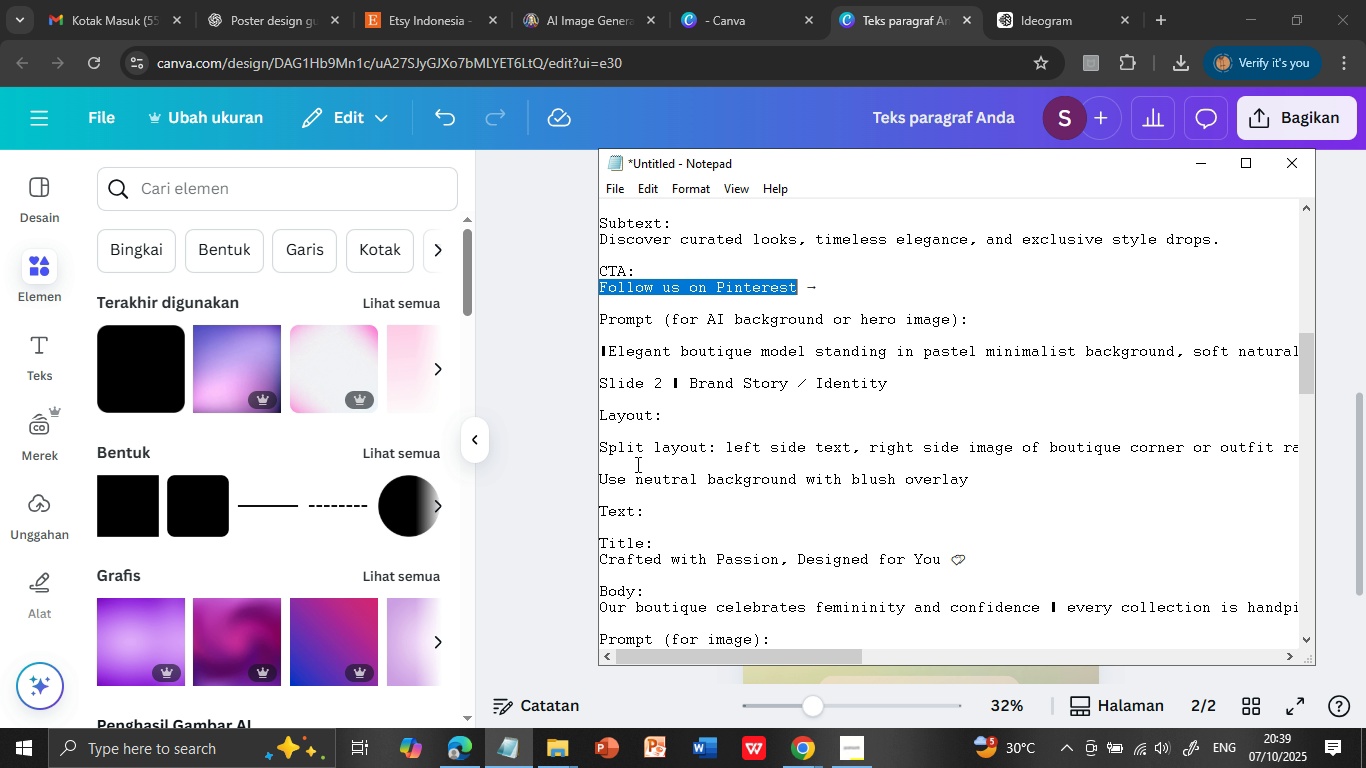 
scroll: coordinate [650, 505], scroll_direction: down, amount: 1.0